 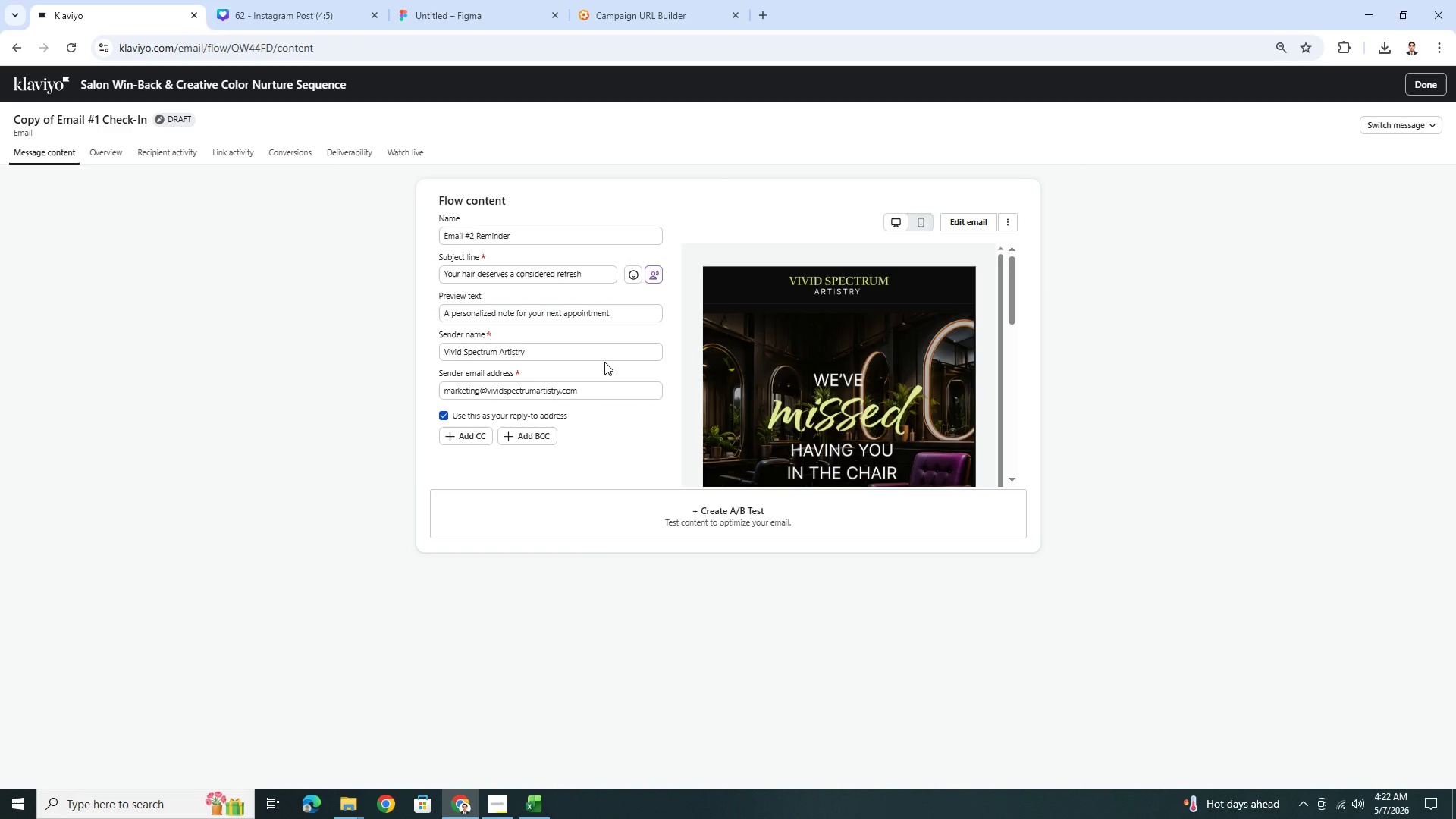 
scroll: coordinate [826, 348], scroll_direction: down, amount: 2.0
 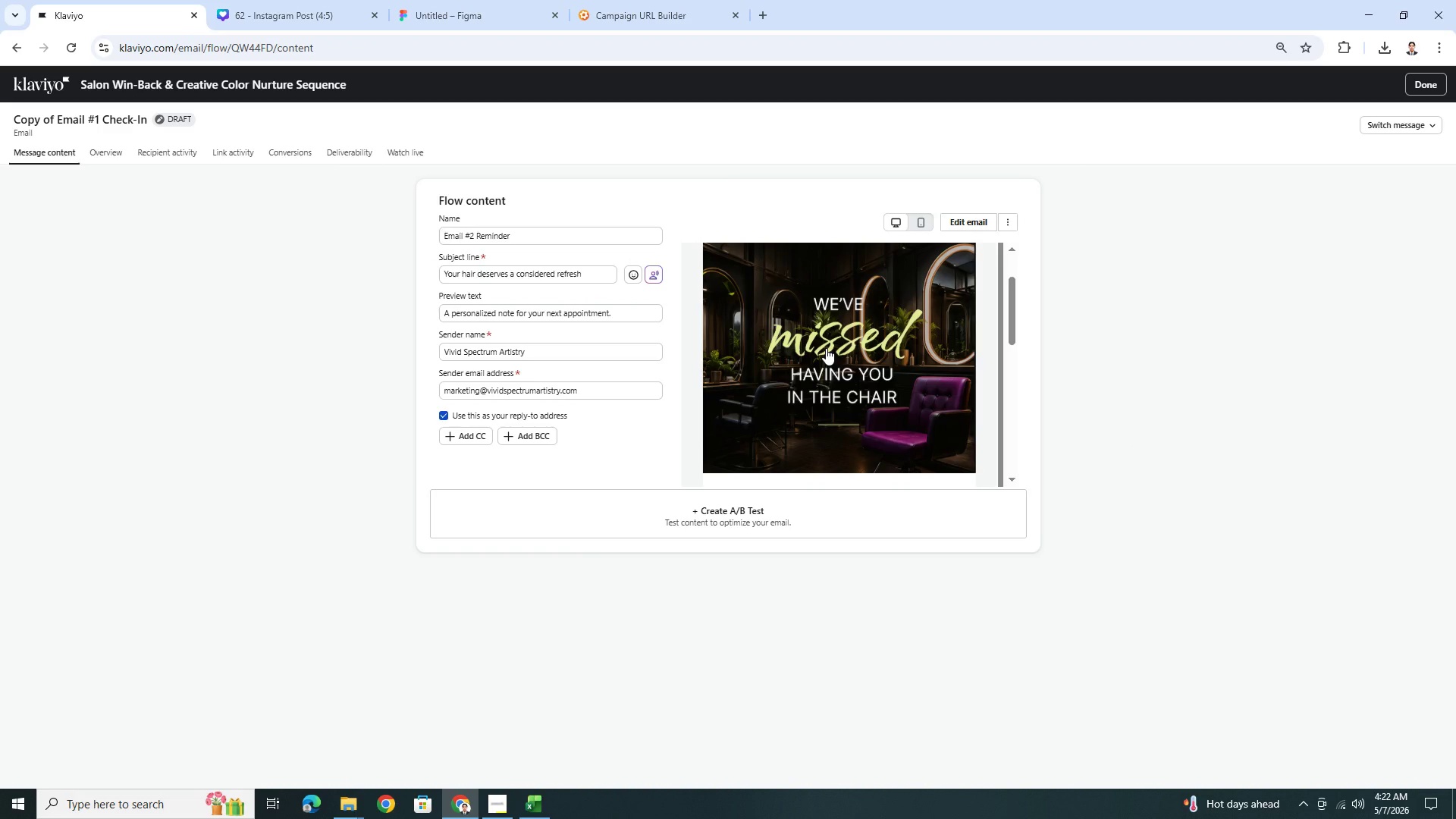 
scroll: coordinate [826, 348], scroll_direction: up, amount: 1.0
 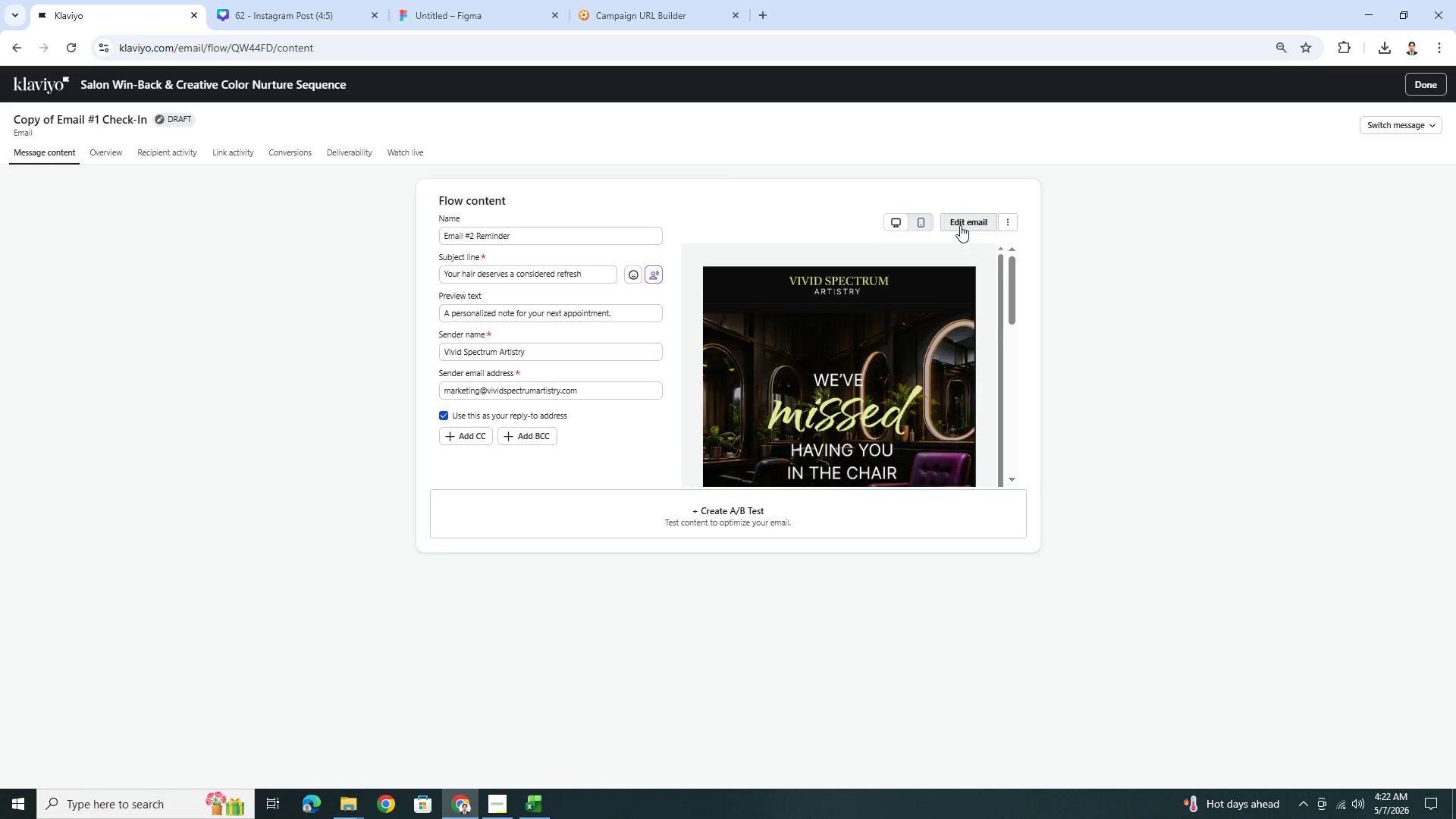 
left_click([960, 225])
 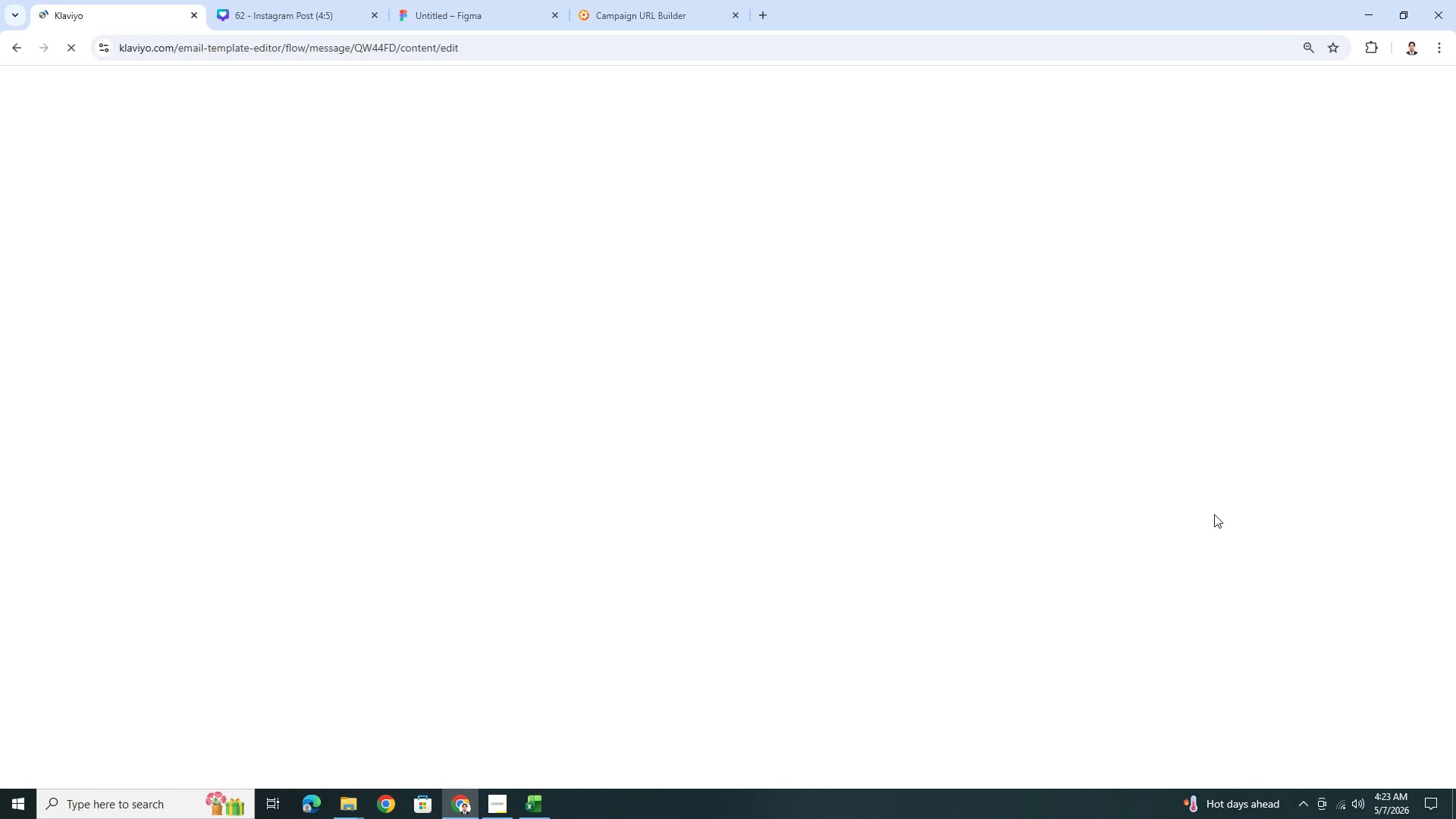 
wait(31.33)
 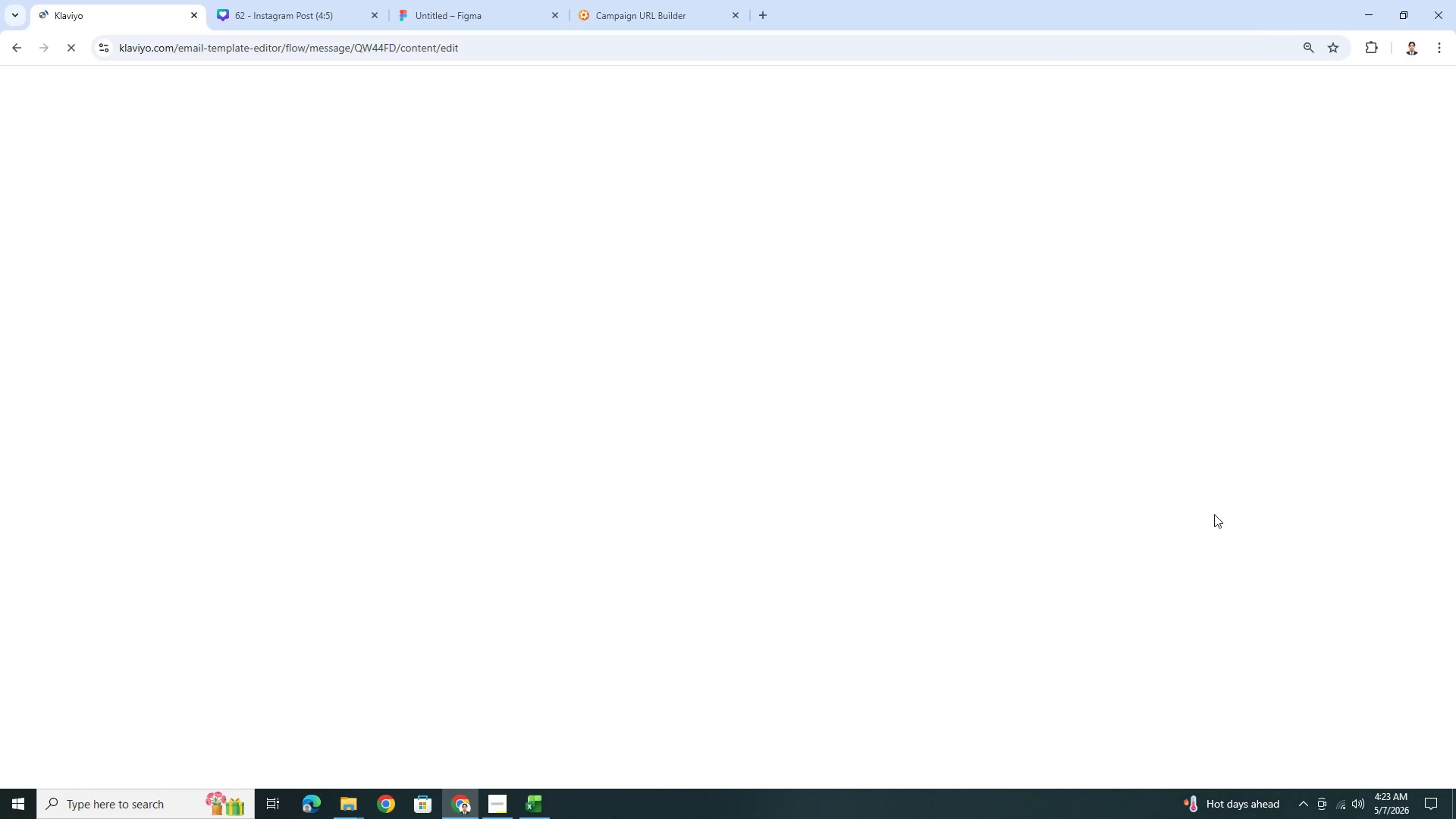 
left_click([655, 546])
 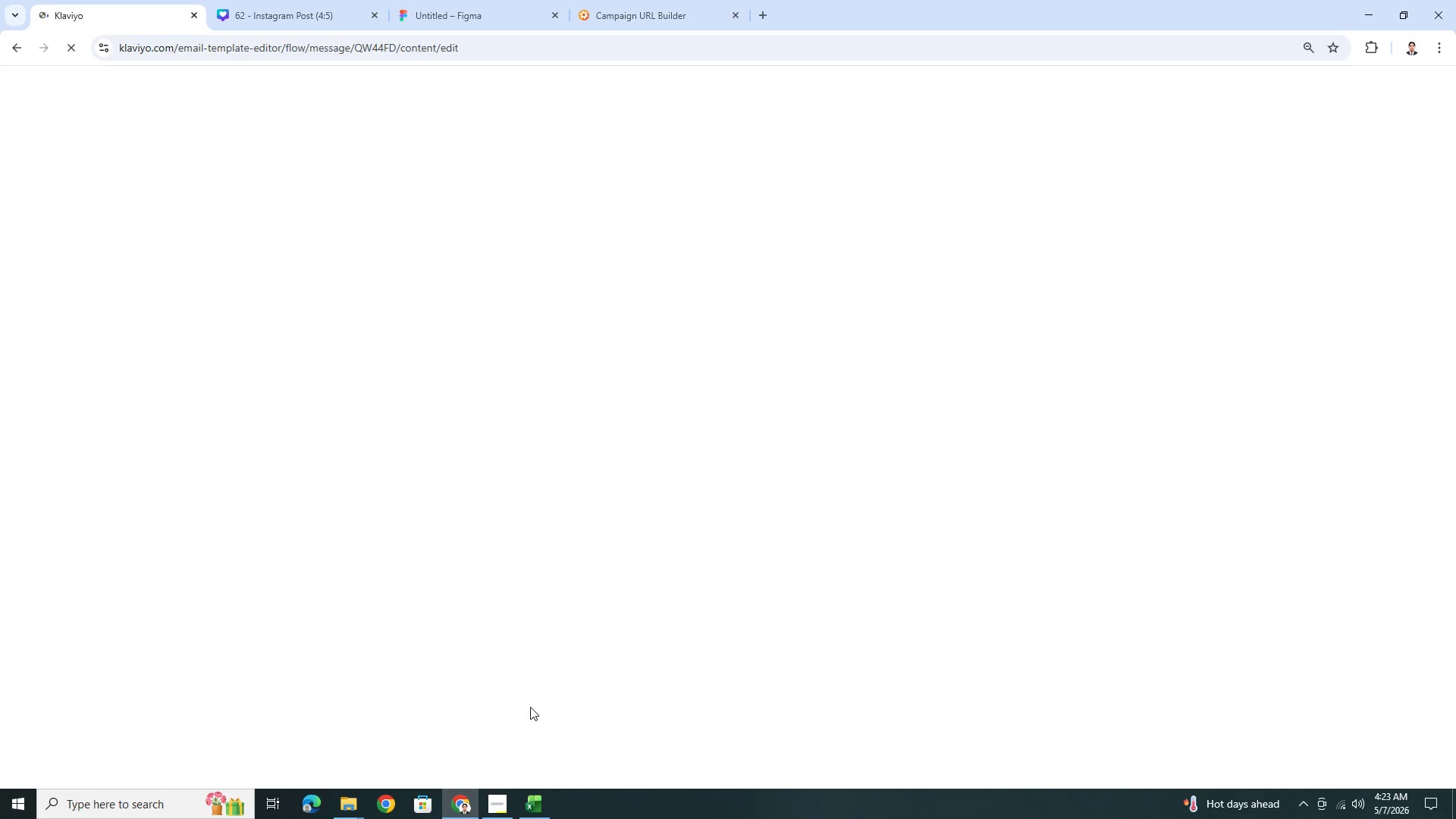 
left_click([497, 813])